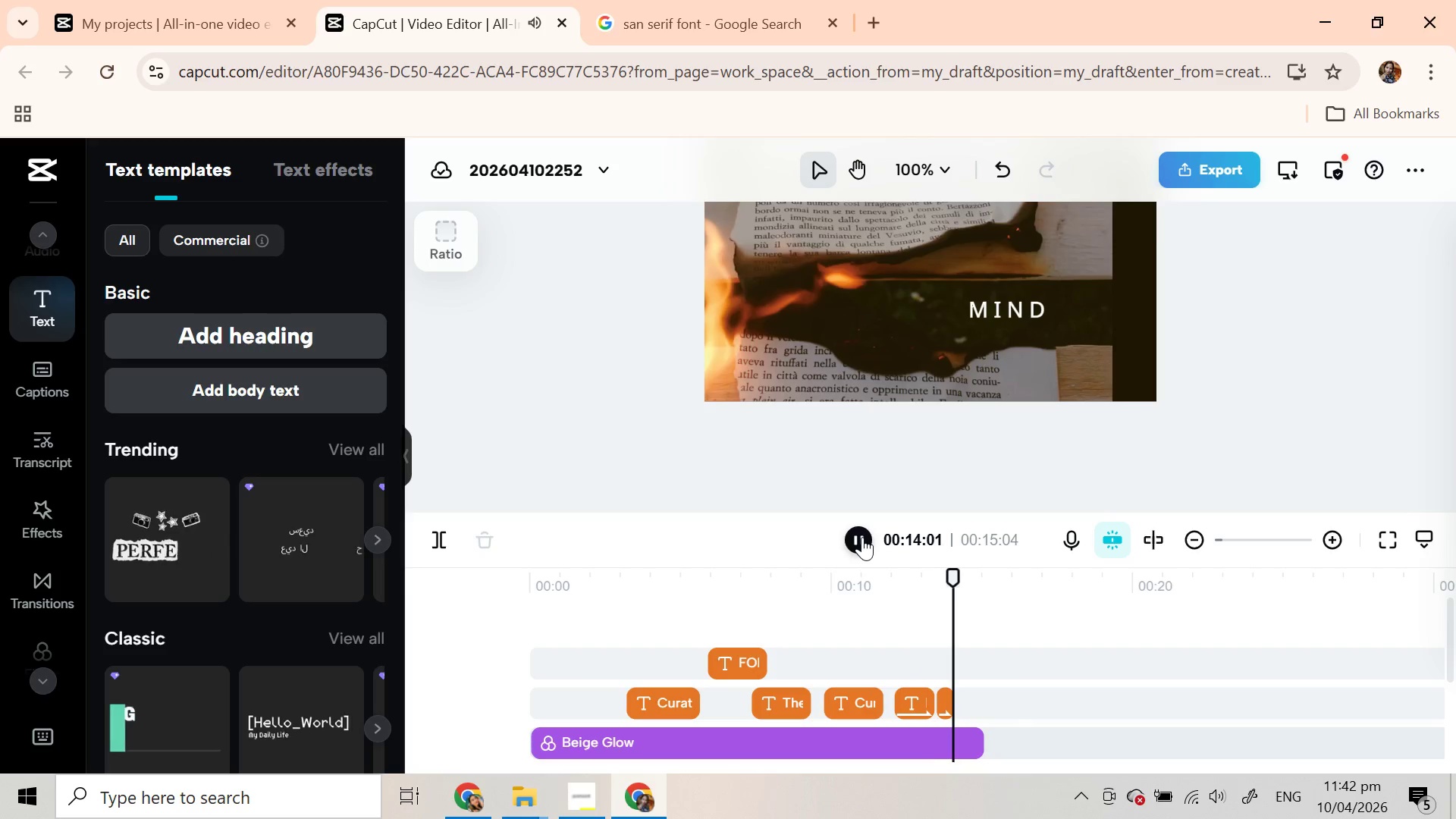 
wait(5.84)
 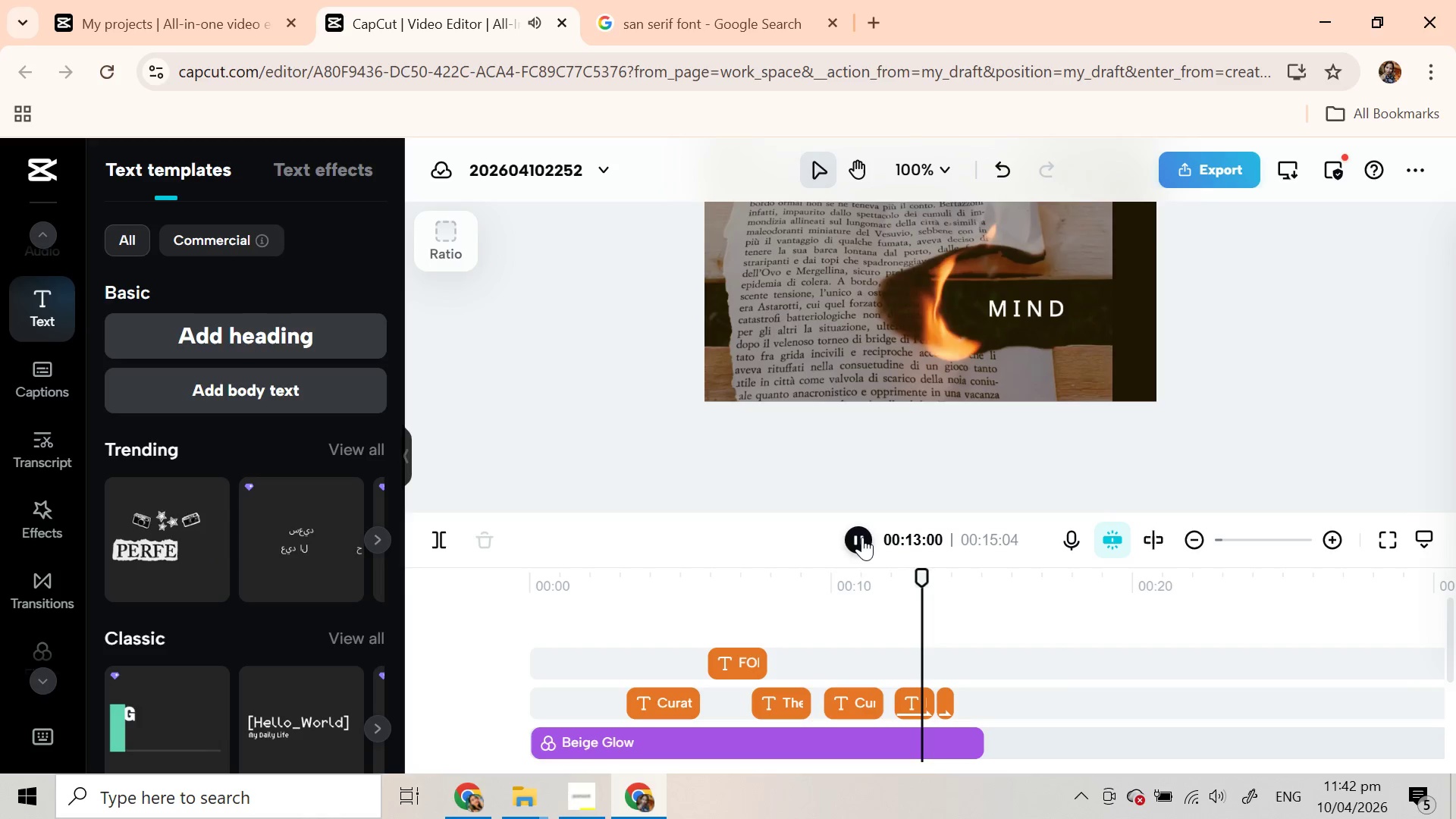 
left_click([912, 714])
 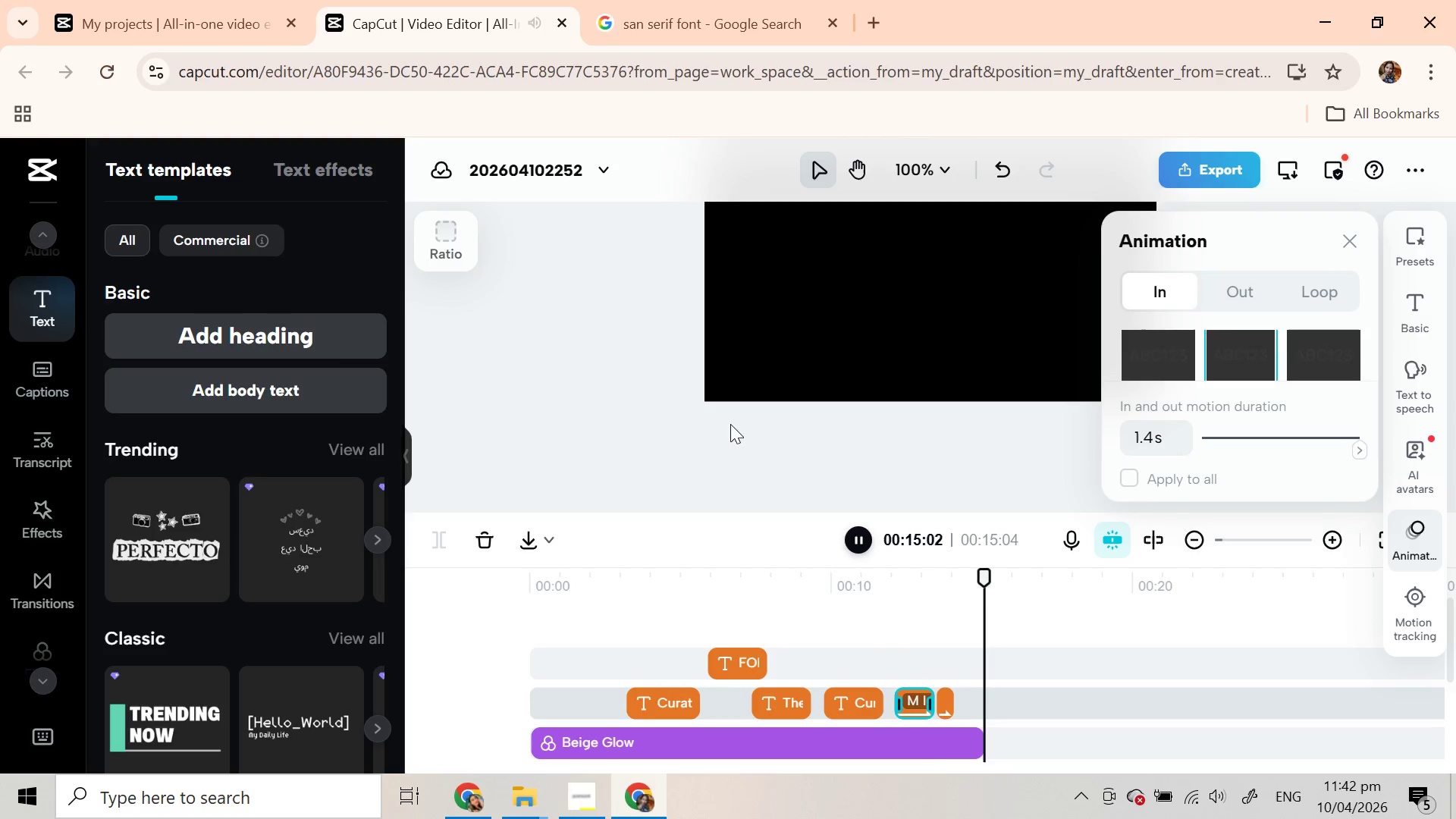 
left_click([485, 535])
 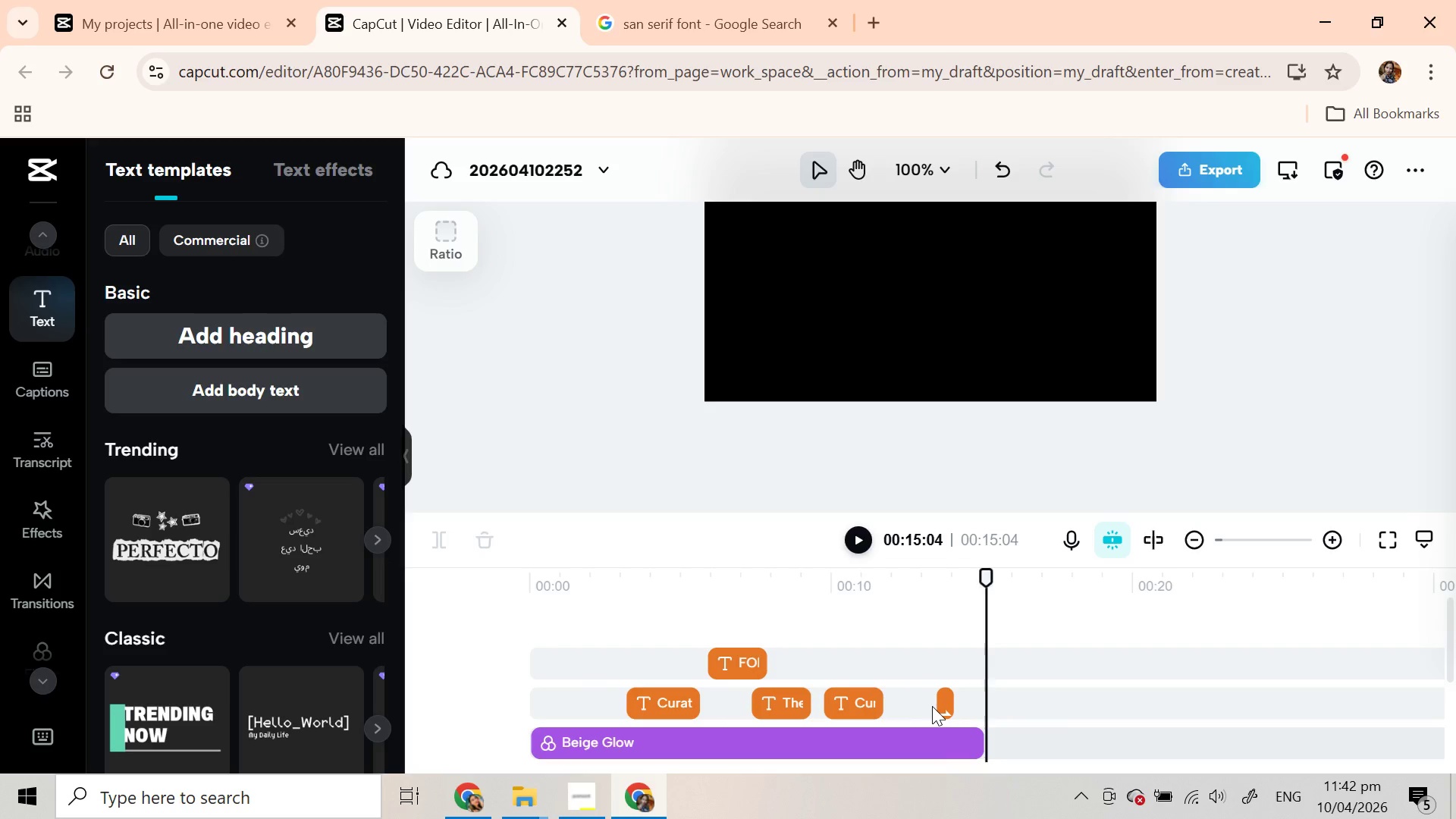 
left_click([935, 705])
 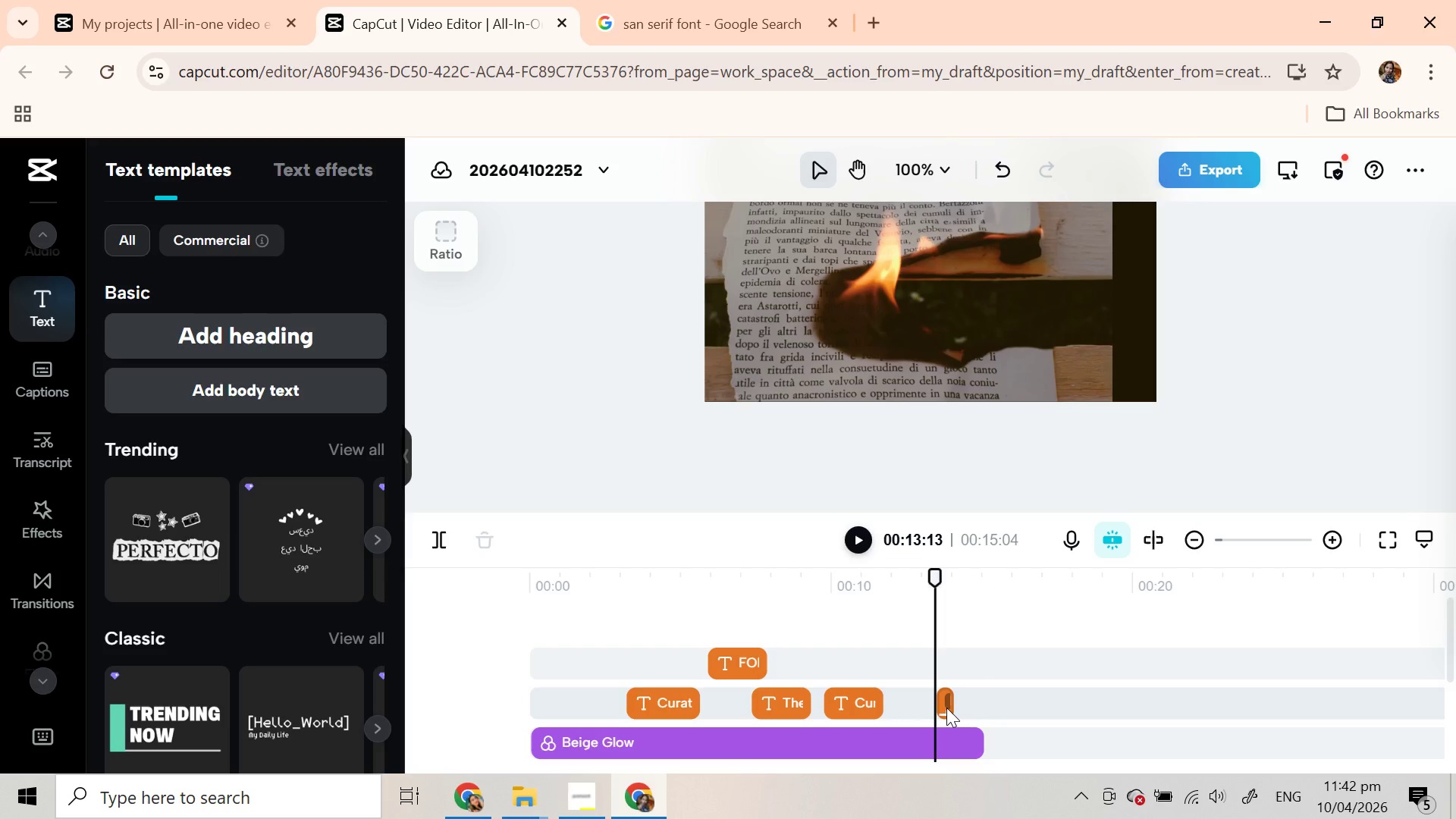 
left_click([946, 708])
 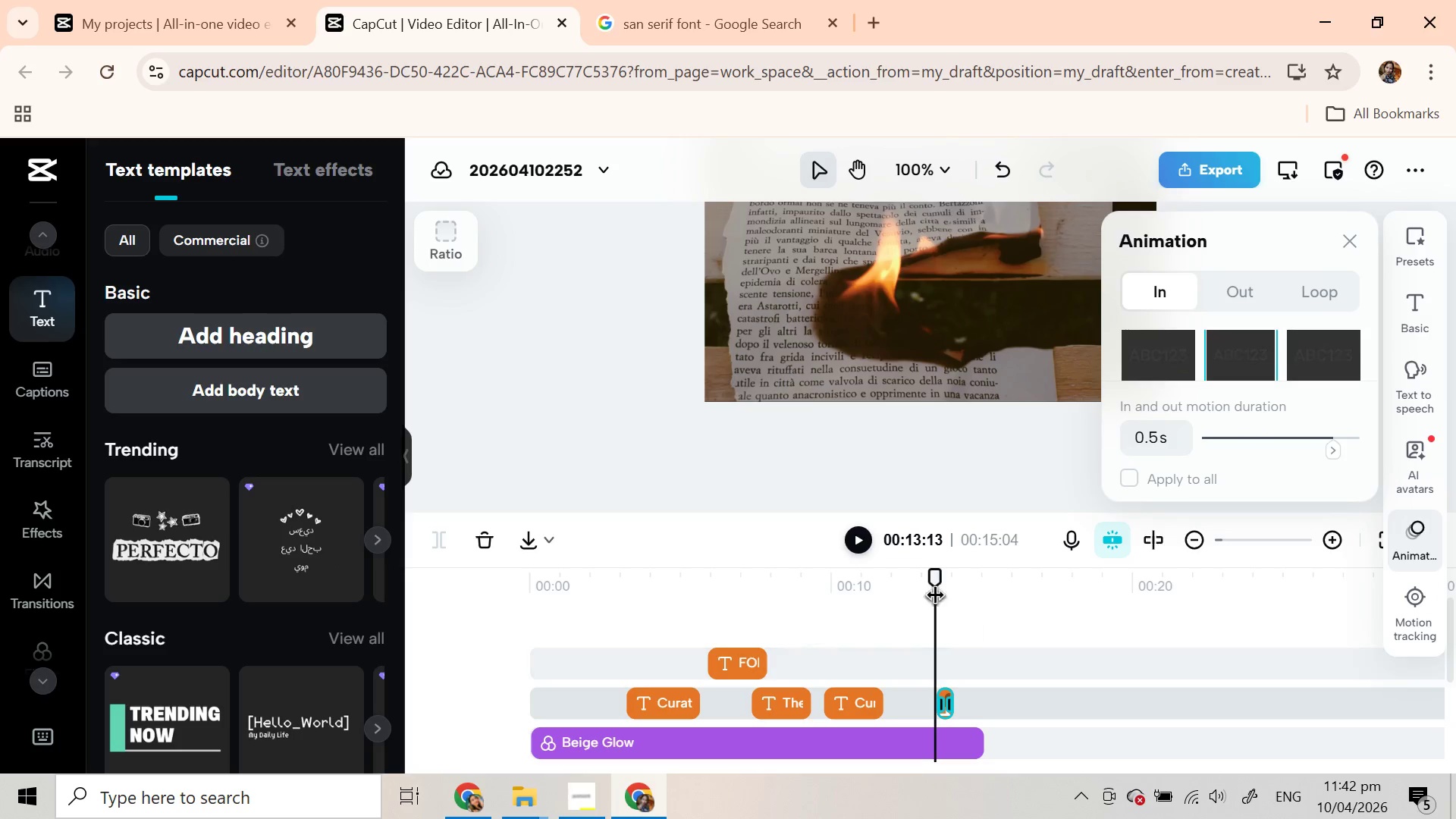 
left_click([855, 535])
 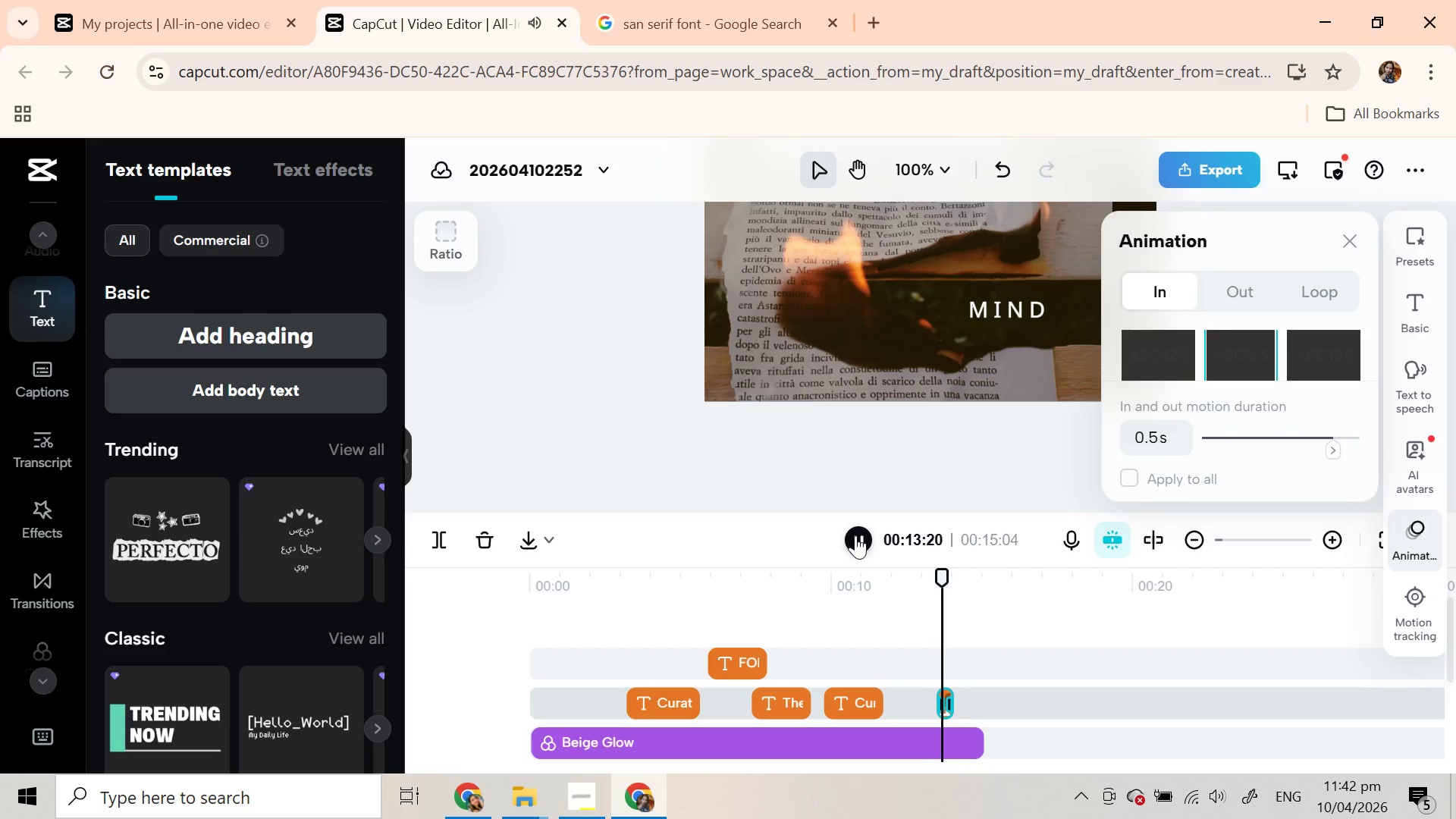 
left_click([855, 535])
 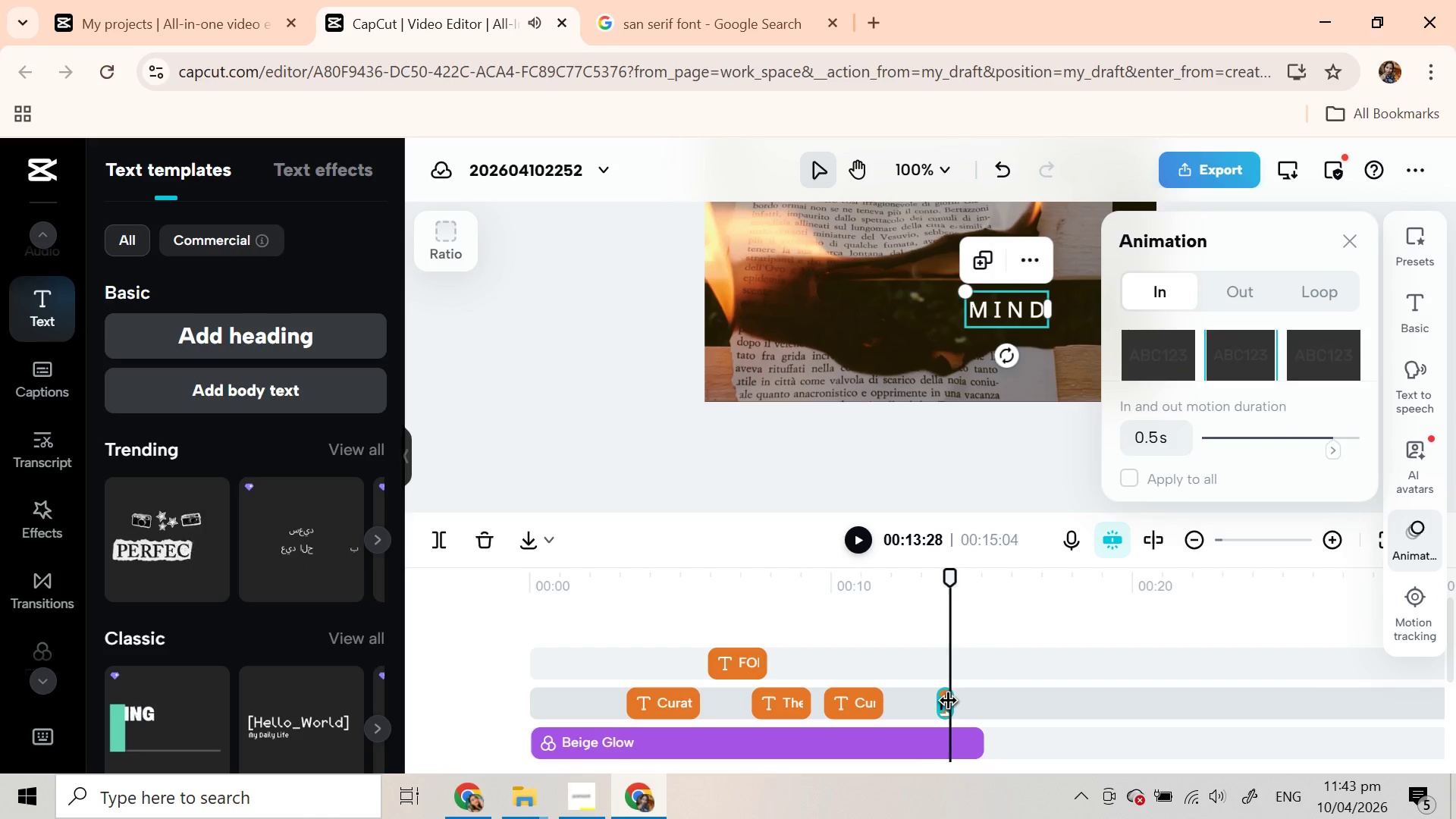 
left_click_drag(start_coordinate=[950, 703], to_coordinate=[984, 700])
 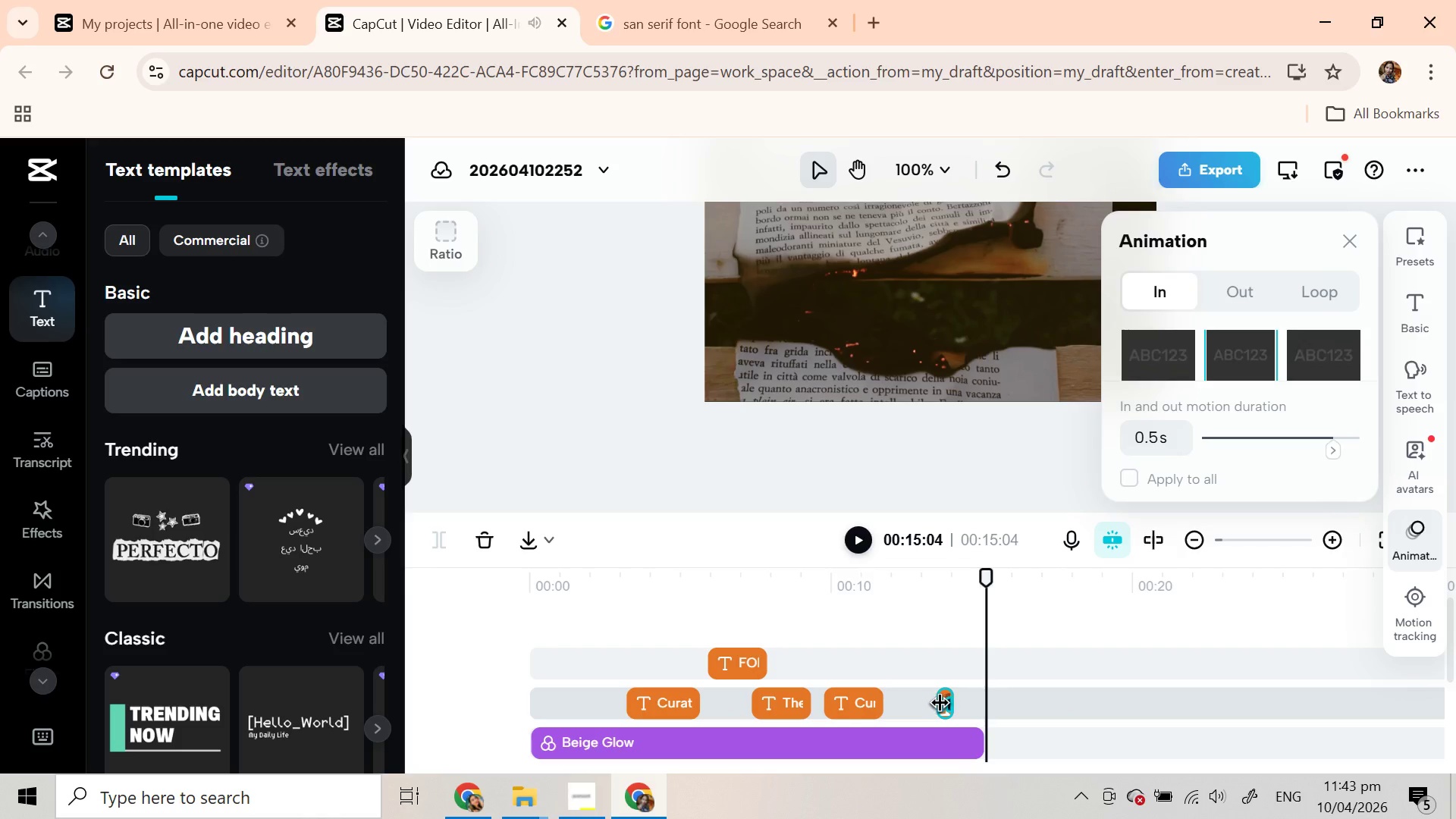 
left_click_drag(start_coordinate=[940, 705], to_coordinate=[910, 701])
 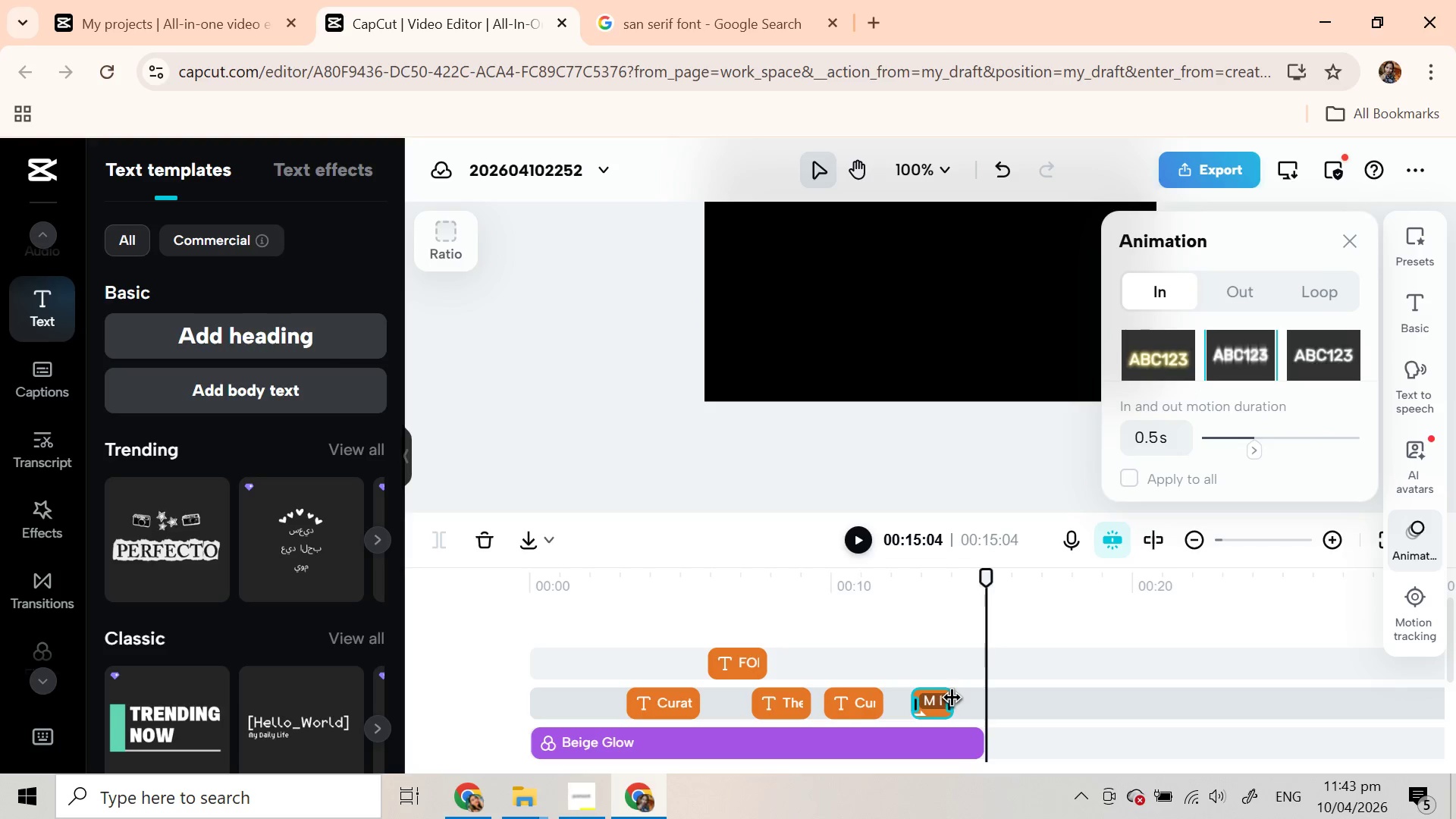 
left_click_drag(start_coordinate=[952, 700], to_coordinate=[958, 700])
 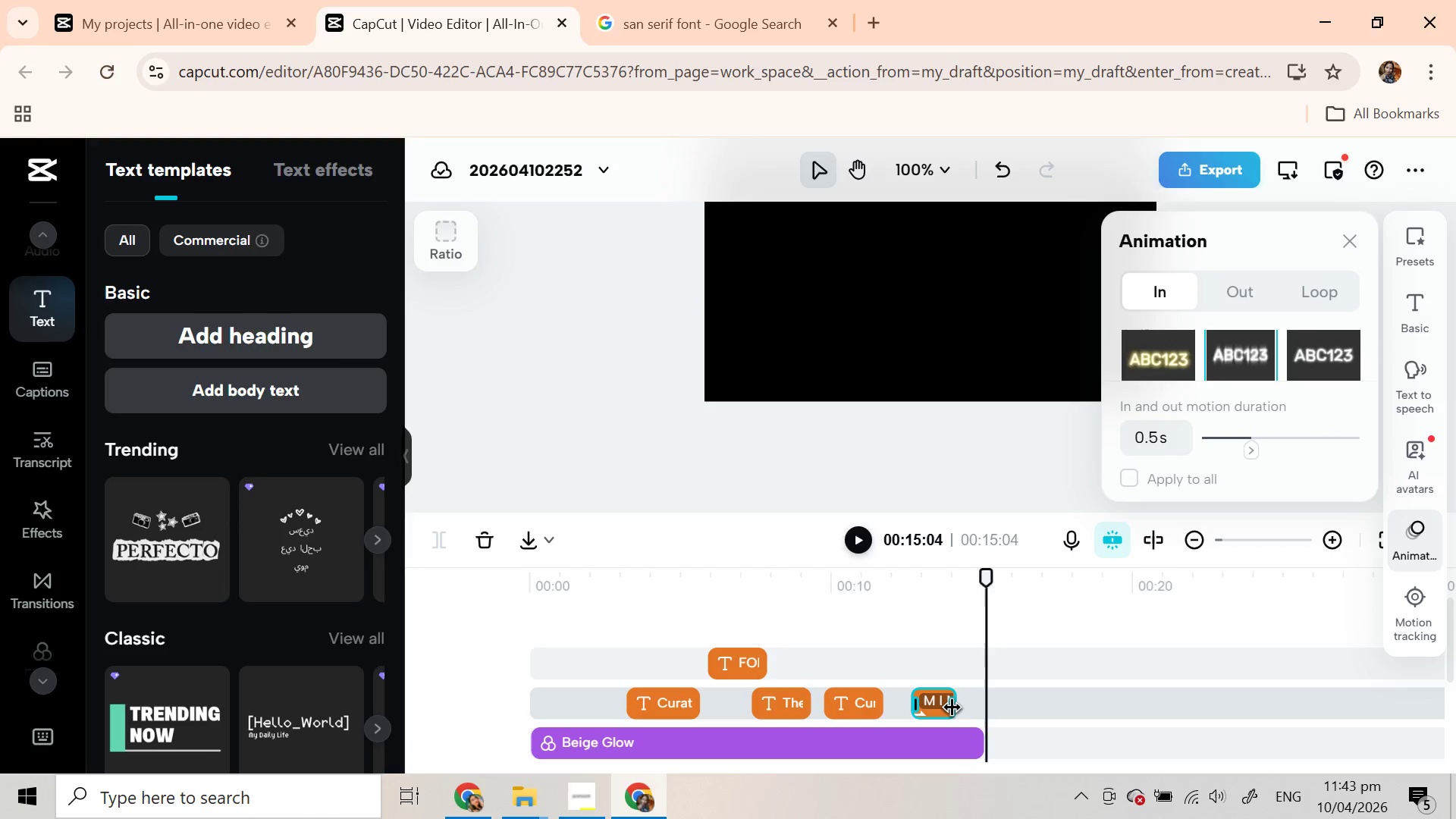 
left_click_drag(start_coordinate=[952, 710], to_coordinate=[959, 710])
 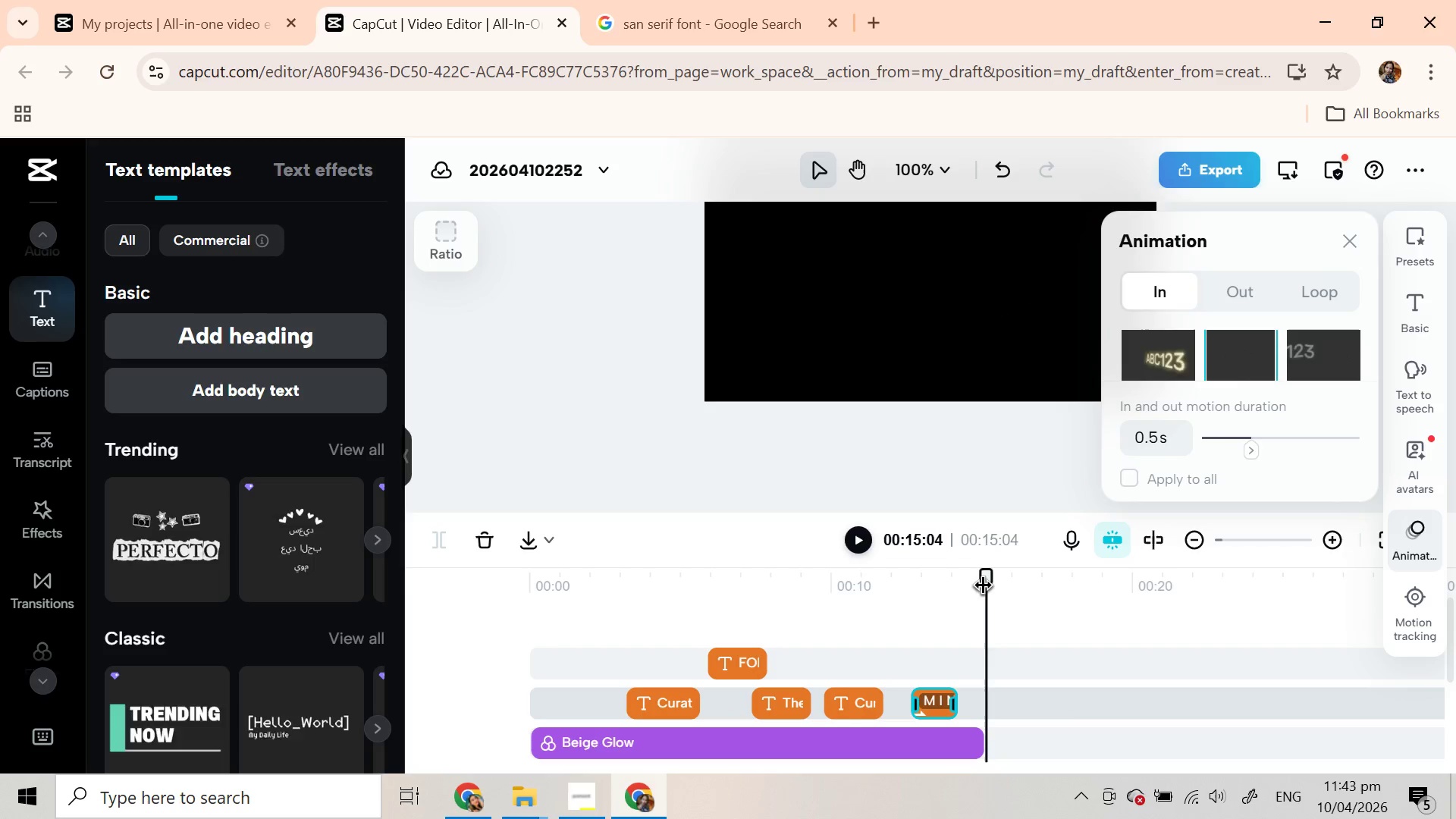 
left_click_drag(start_coordinate=[984, 582], to_coordinate=[930, 591])
 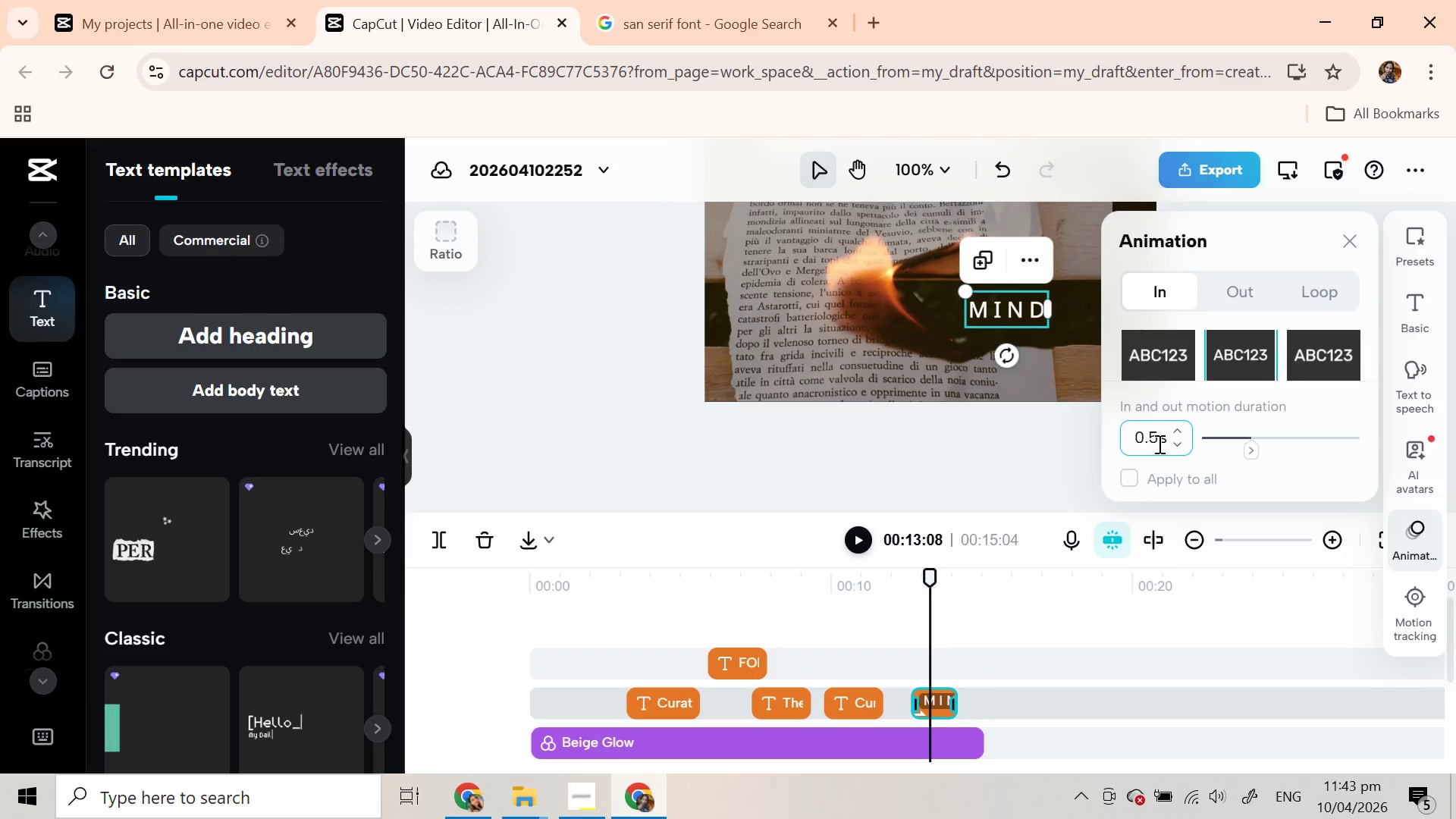 
left_click_drag(start_coordinate=[1256, 449], to_coordinate=[1292, 447])
 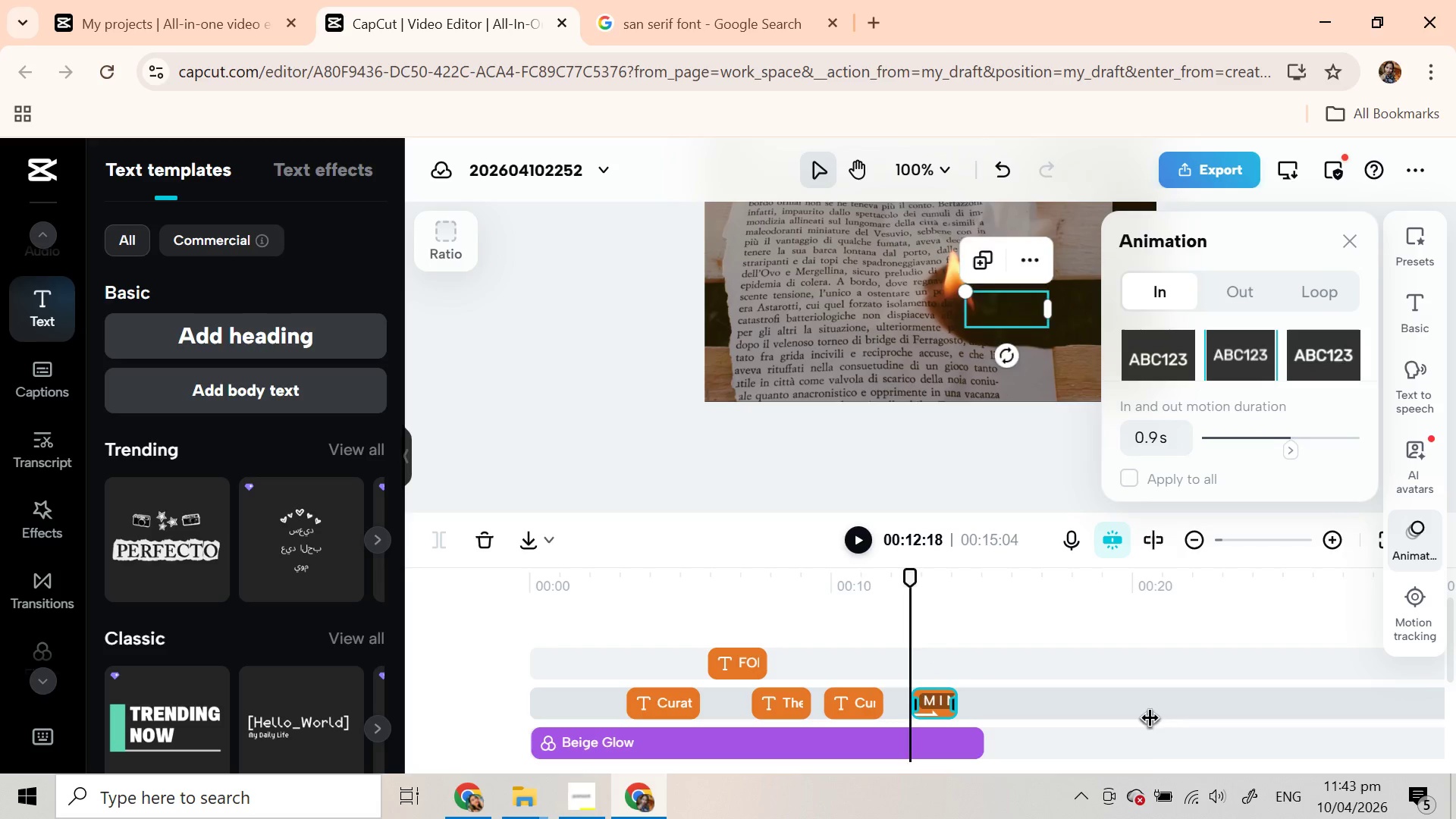 
left_click([1140, 740])
 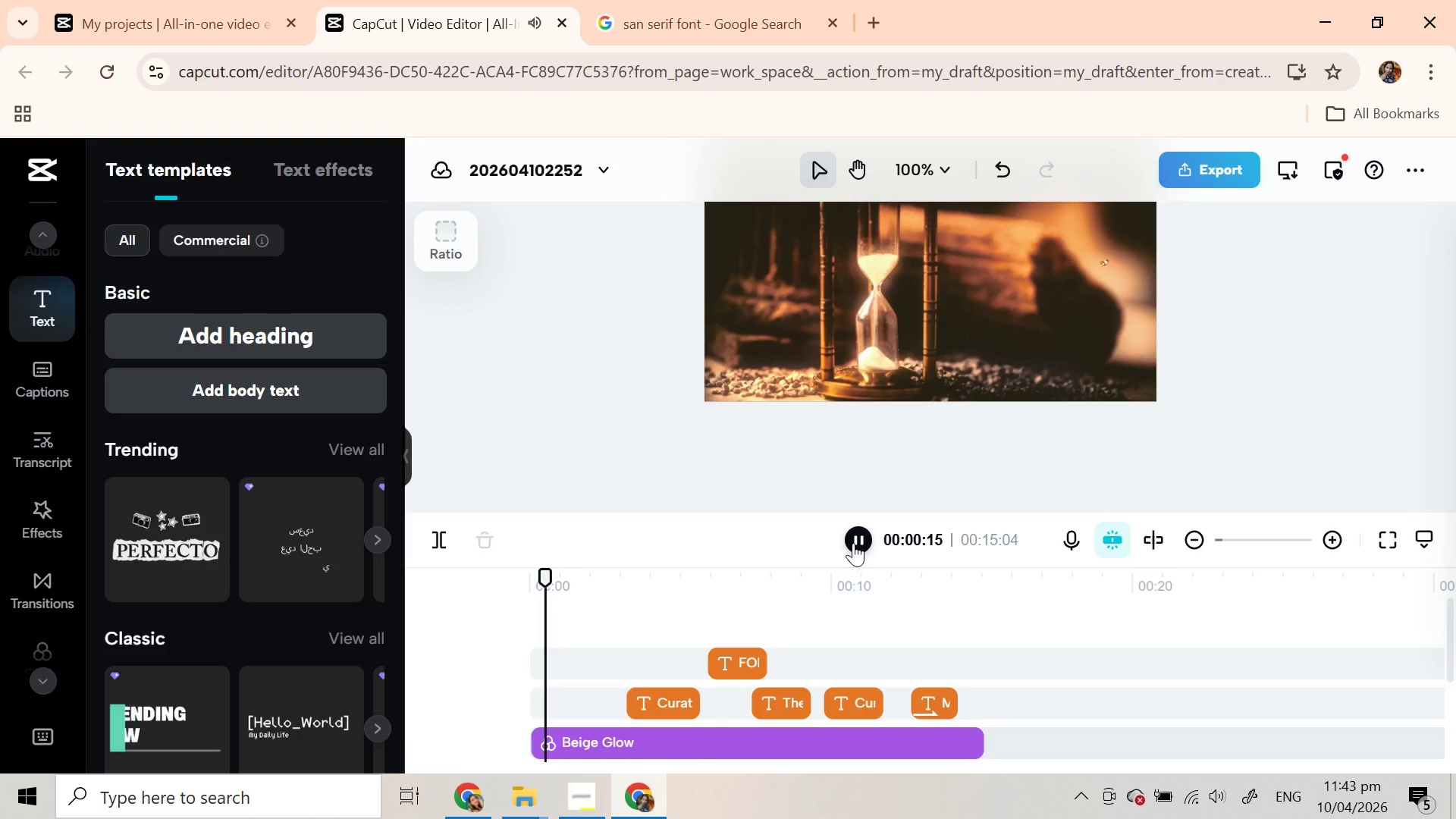 
wait(9.0)
 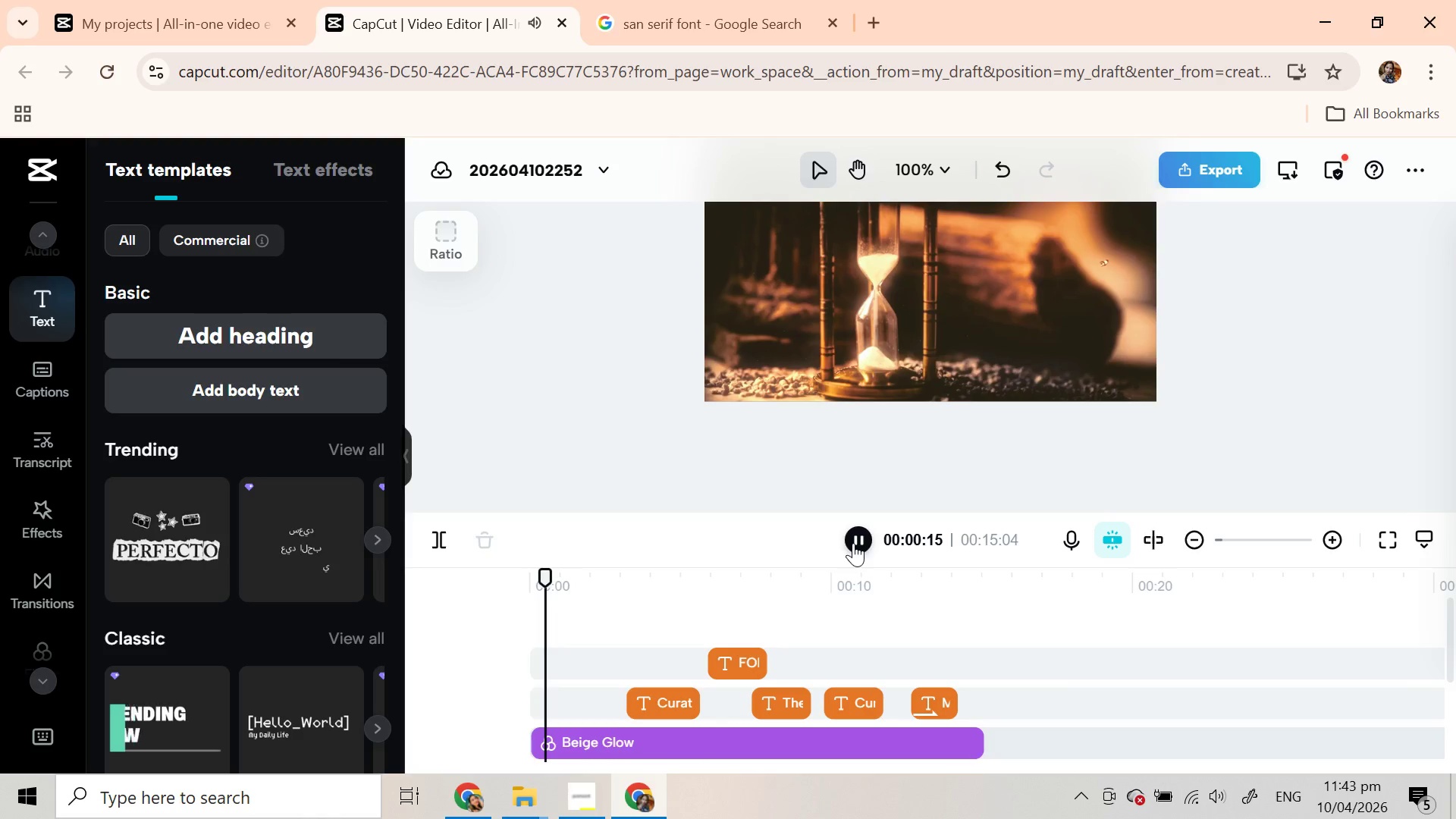 
left_click([881, 302])
 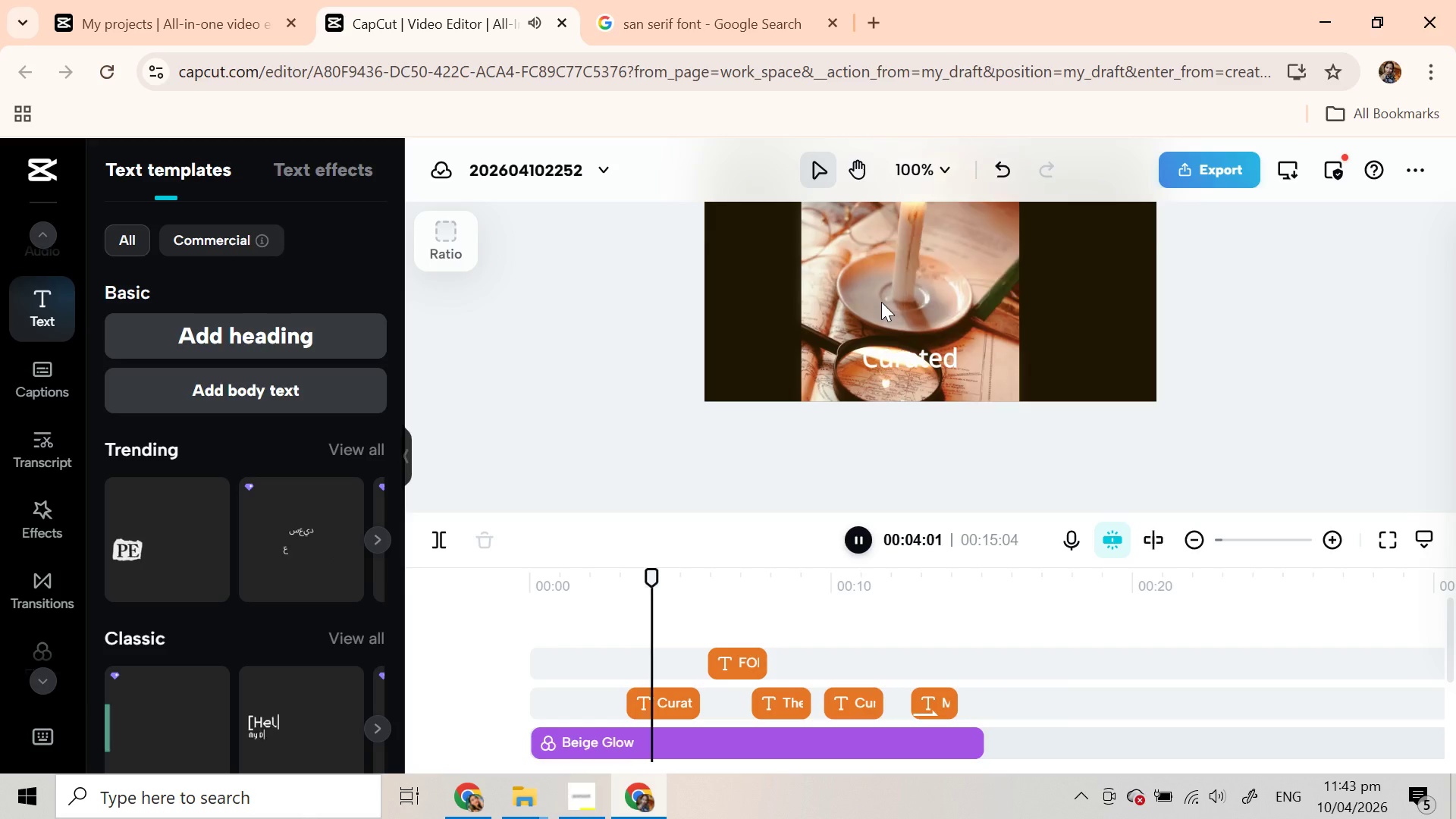 
wait(8.31)
 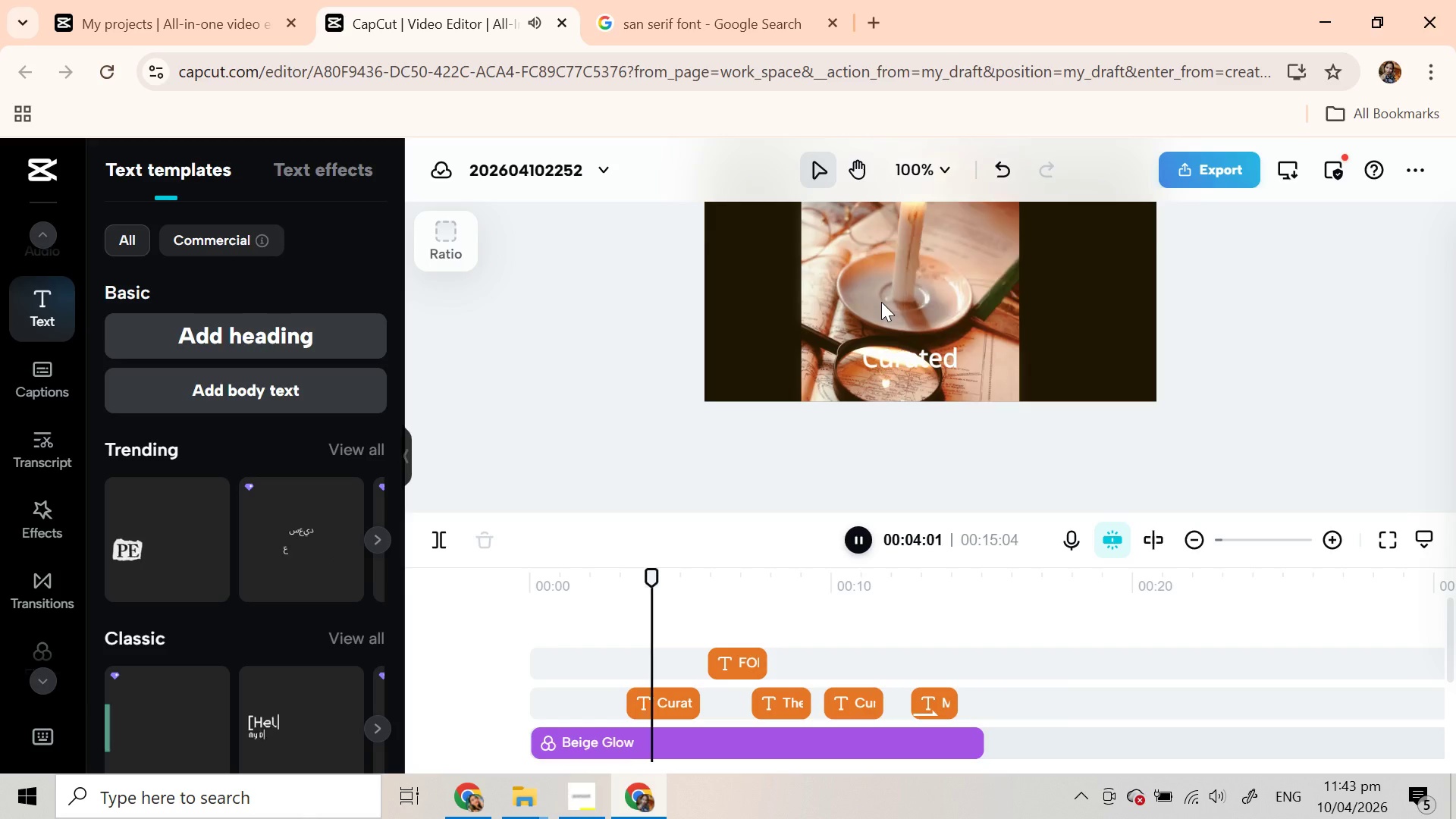 
left_click([655, 711])
 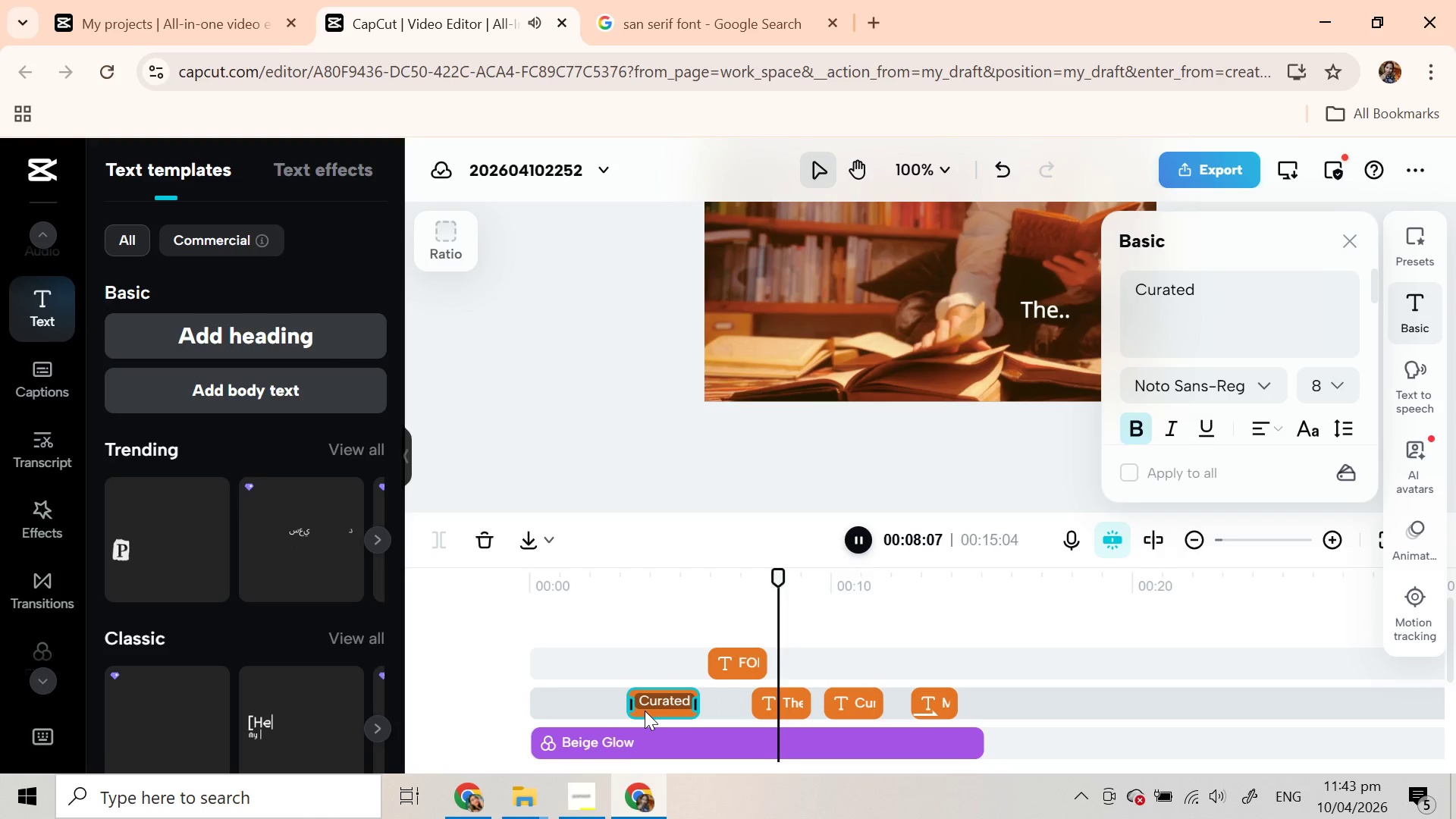 
wait(5.06)
 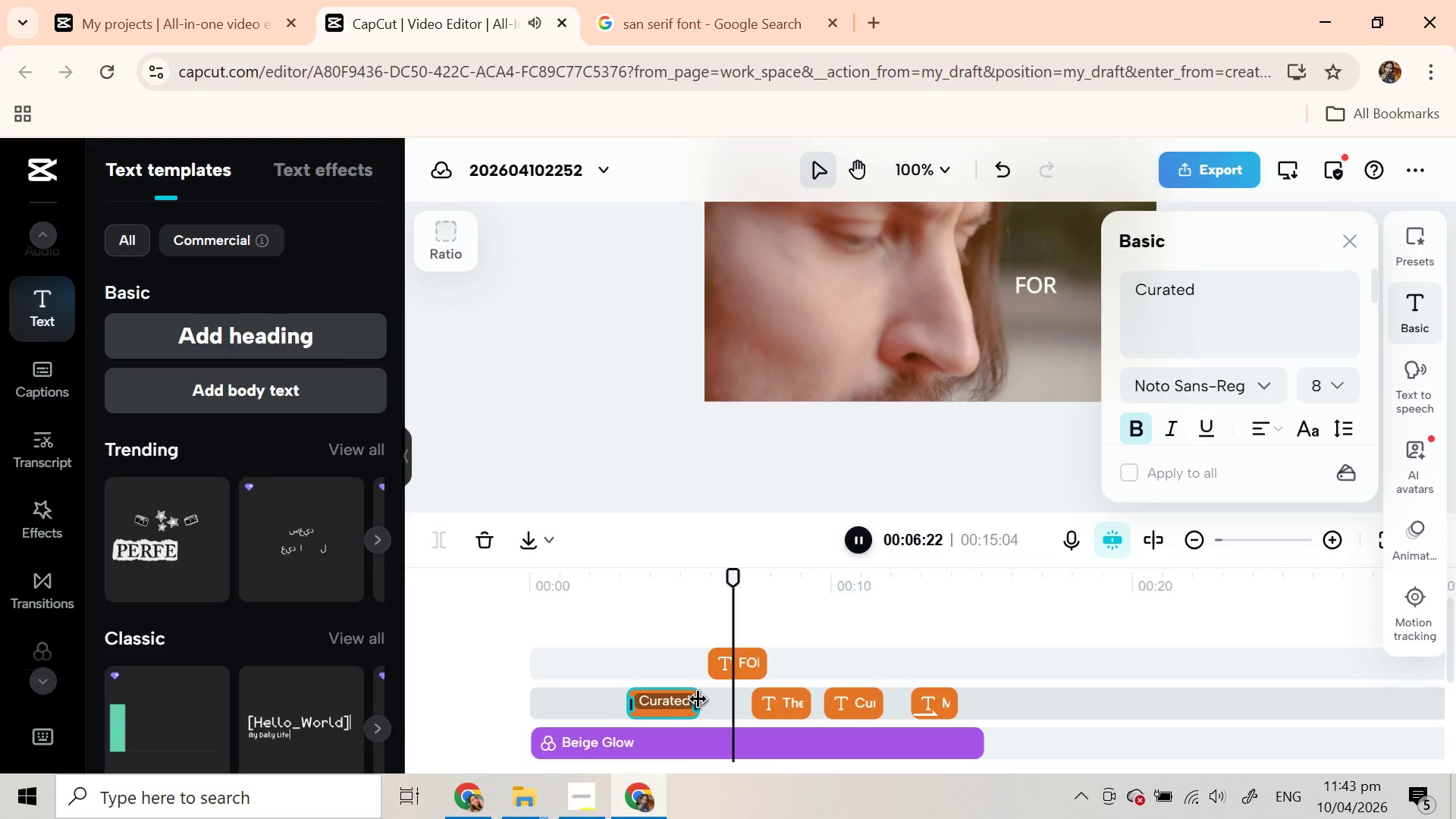 
left_click([853, 535])
 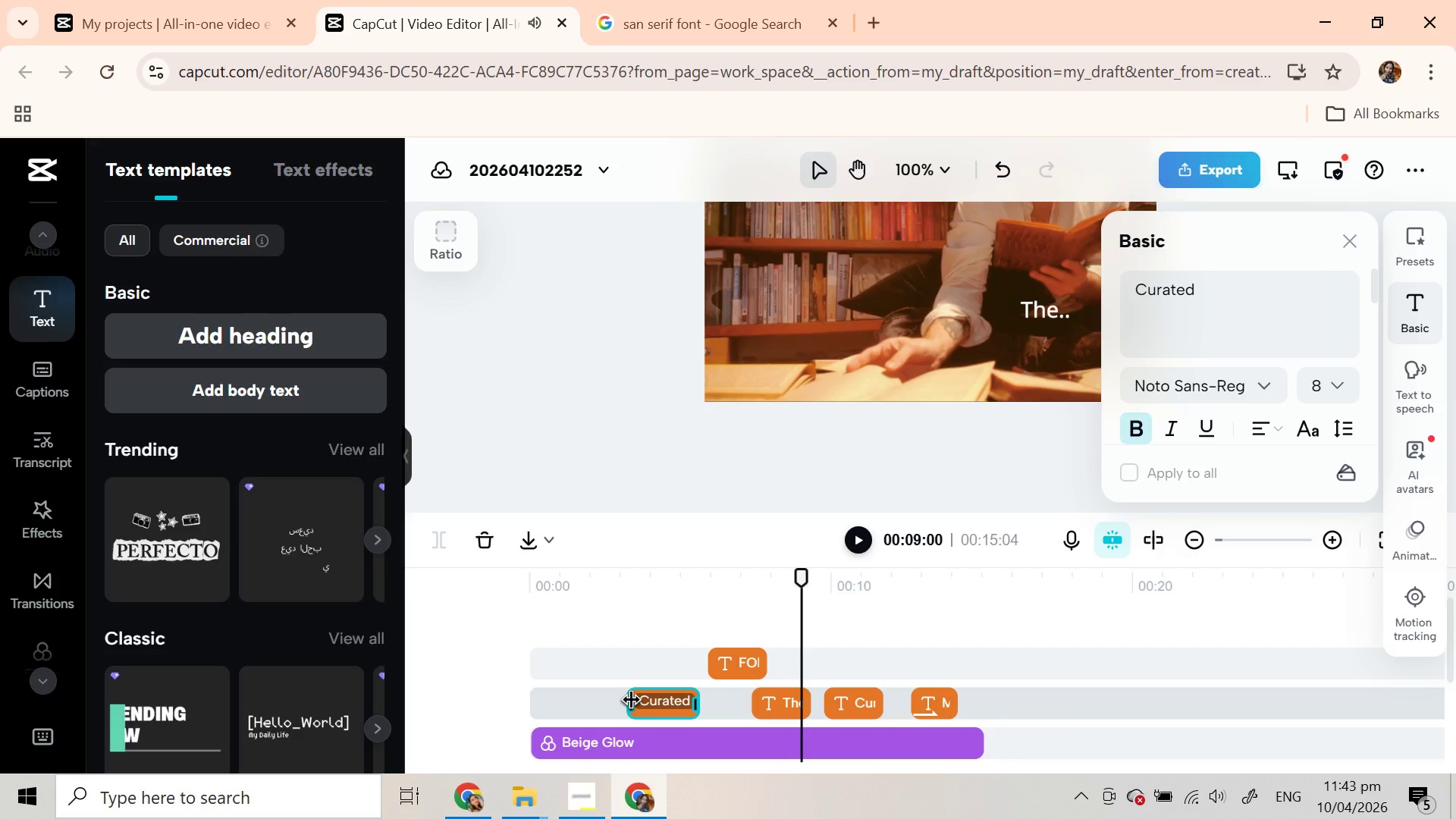 
left_click([632, 702])
 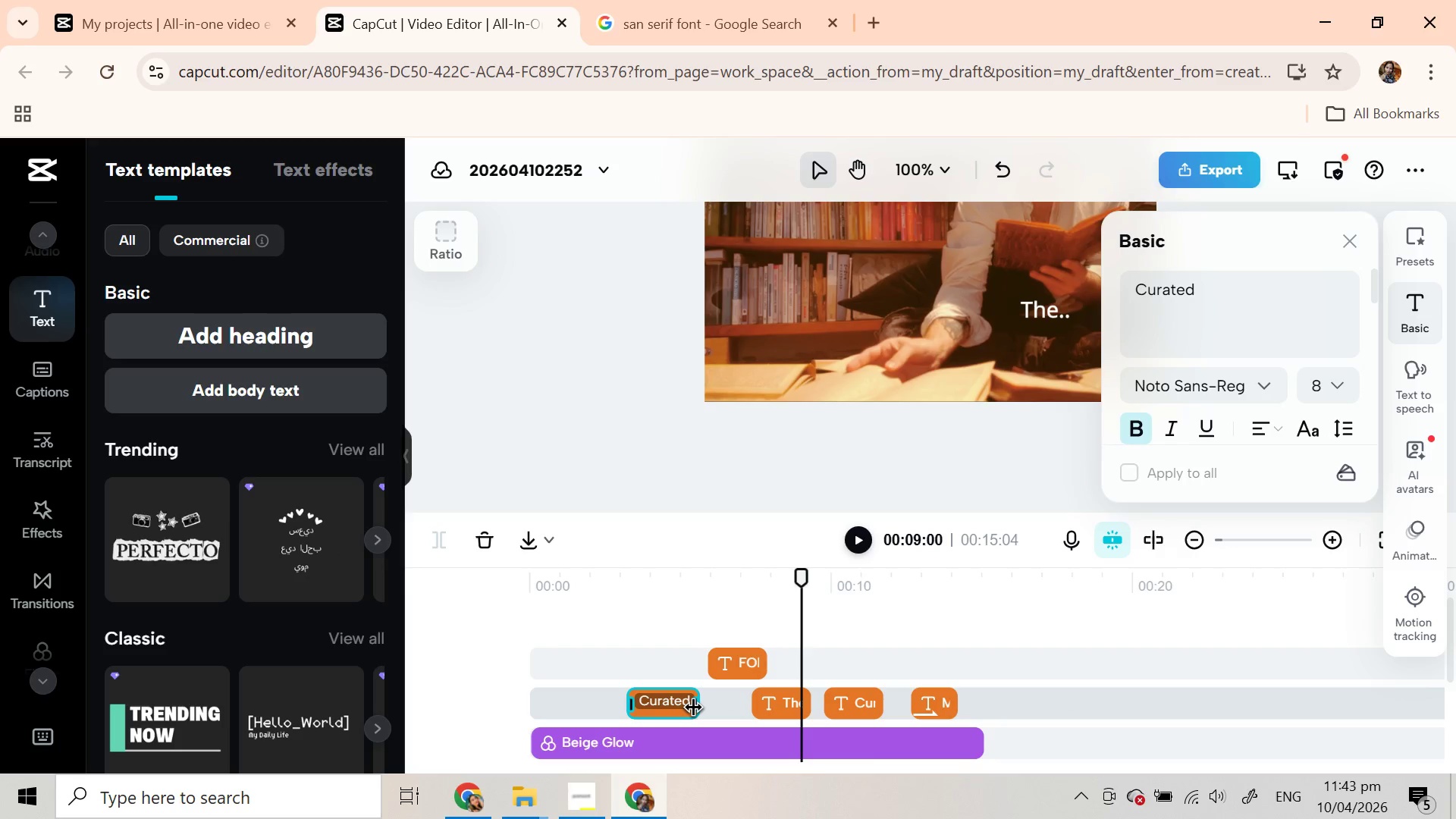 
left_click_drag(start_coordinate=[694, 710], to_coordinate=[686, 708])
 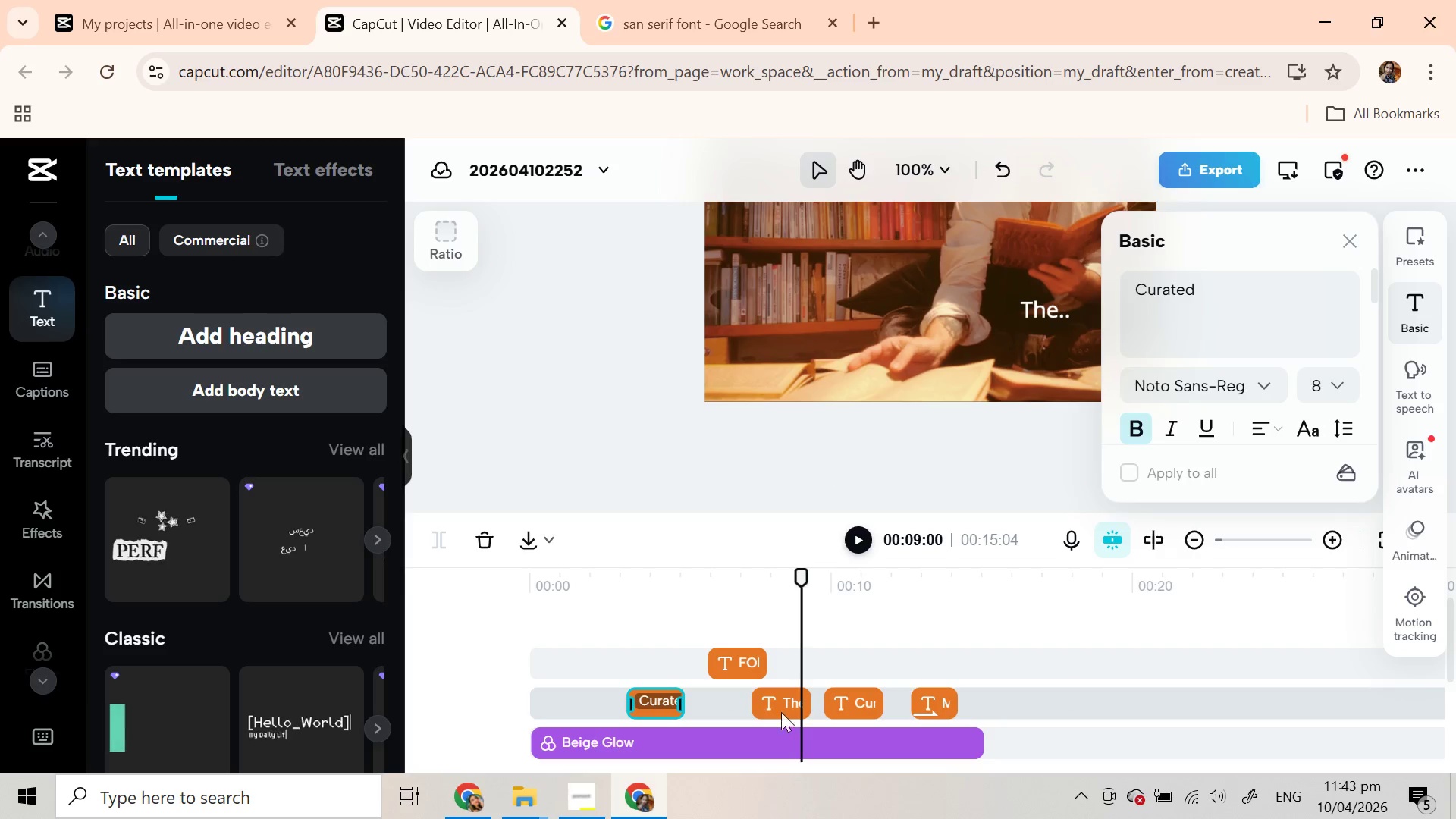 
scroll: coordinate [777, 697], scroll_direction: down, amount: 2.0
 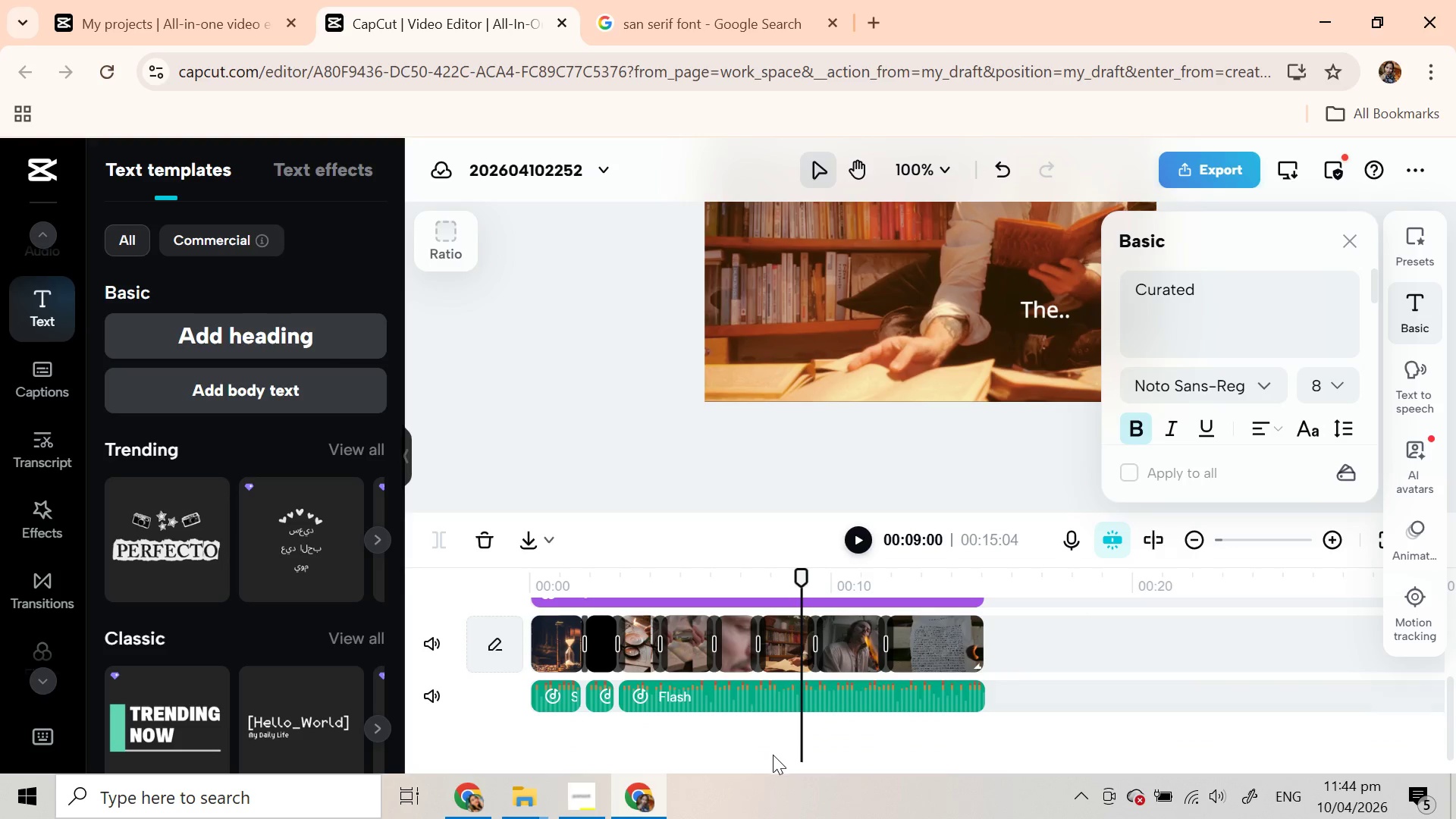 
left_click([723, 767])
 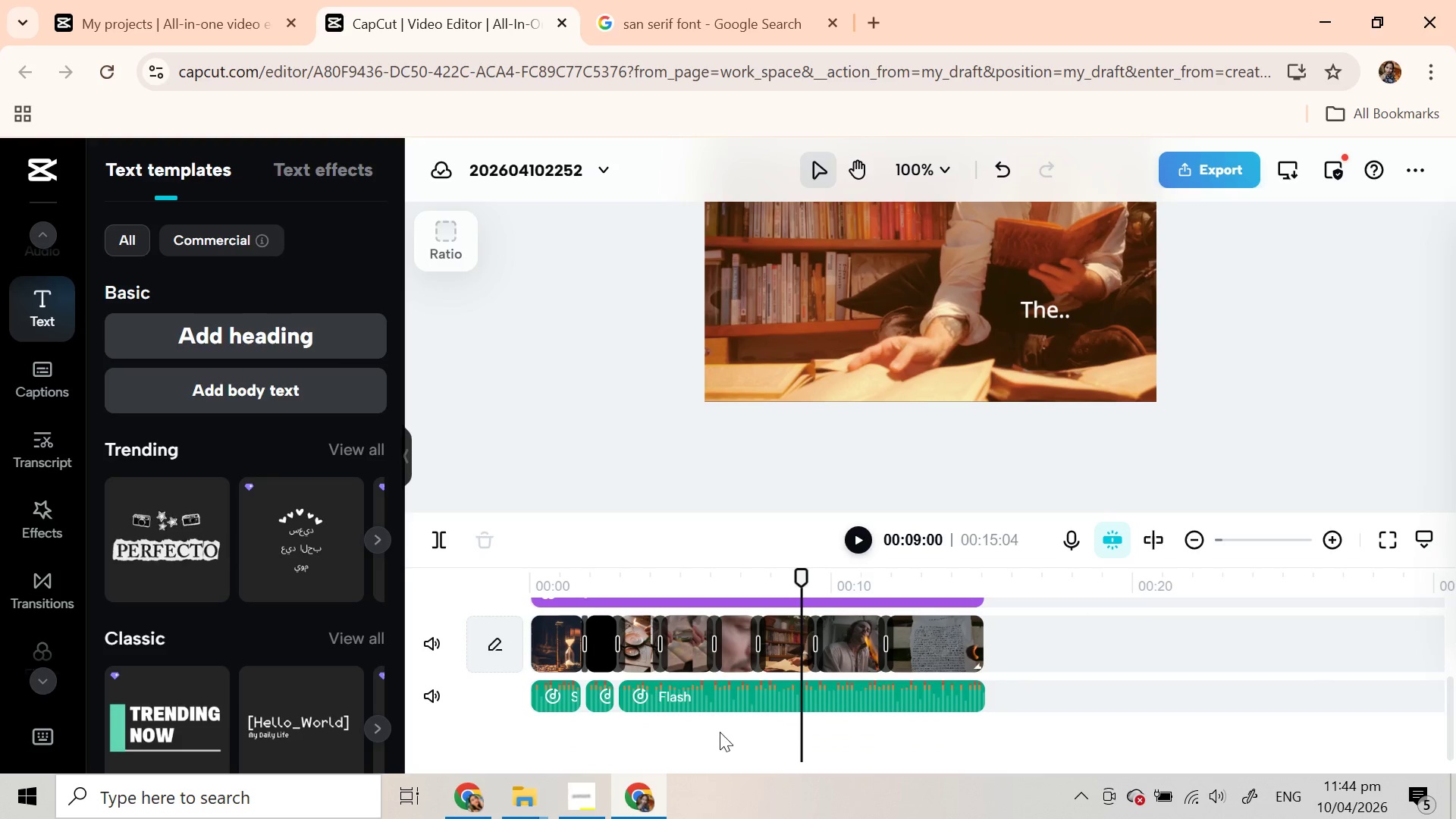 
scroll: coordinate [720, 732], scroll_direction: up, amount: 3.0
 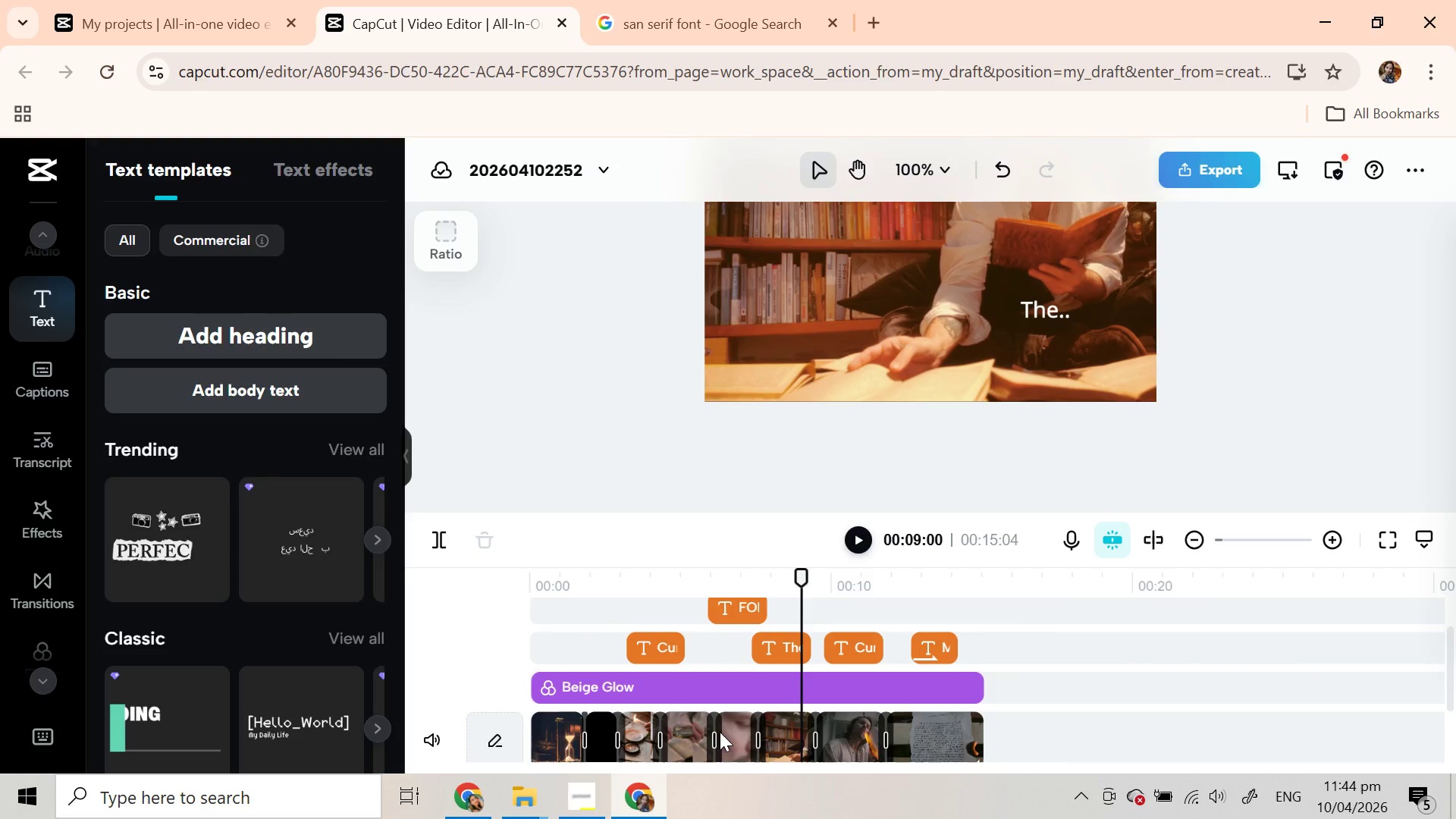 
scroll: coordinate [720, 732], scroll_direction: down, amount: 2.0
 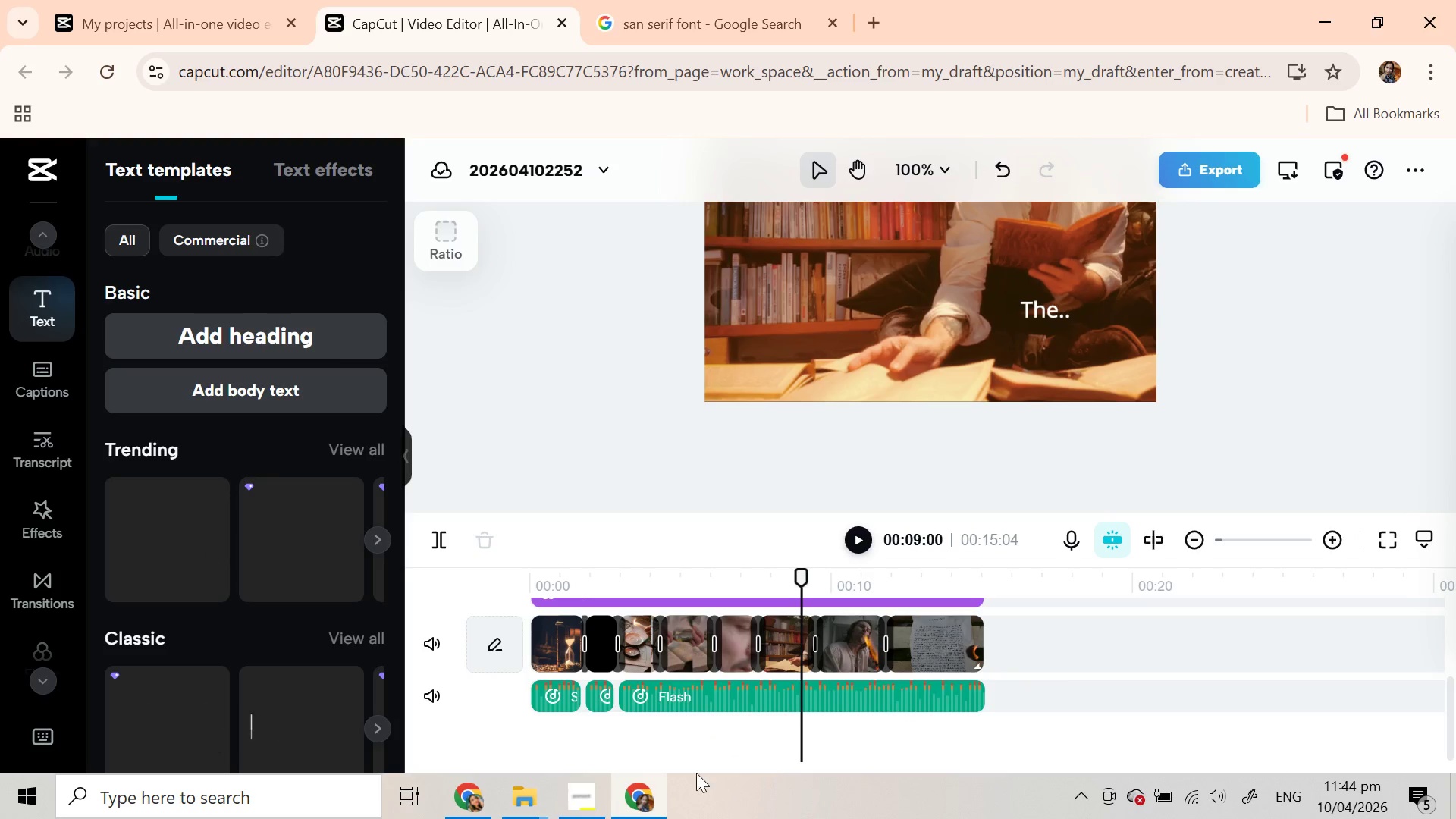 
left_click([593, 797])